 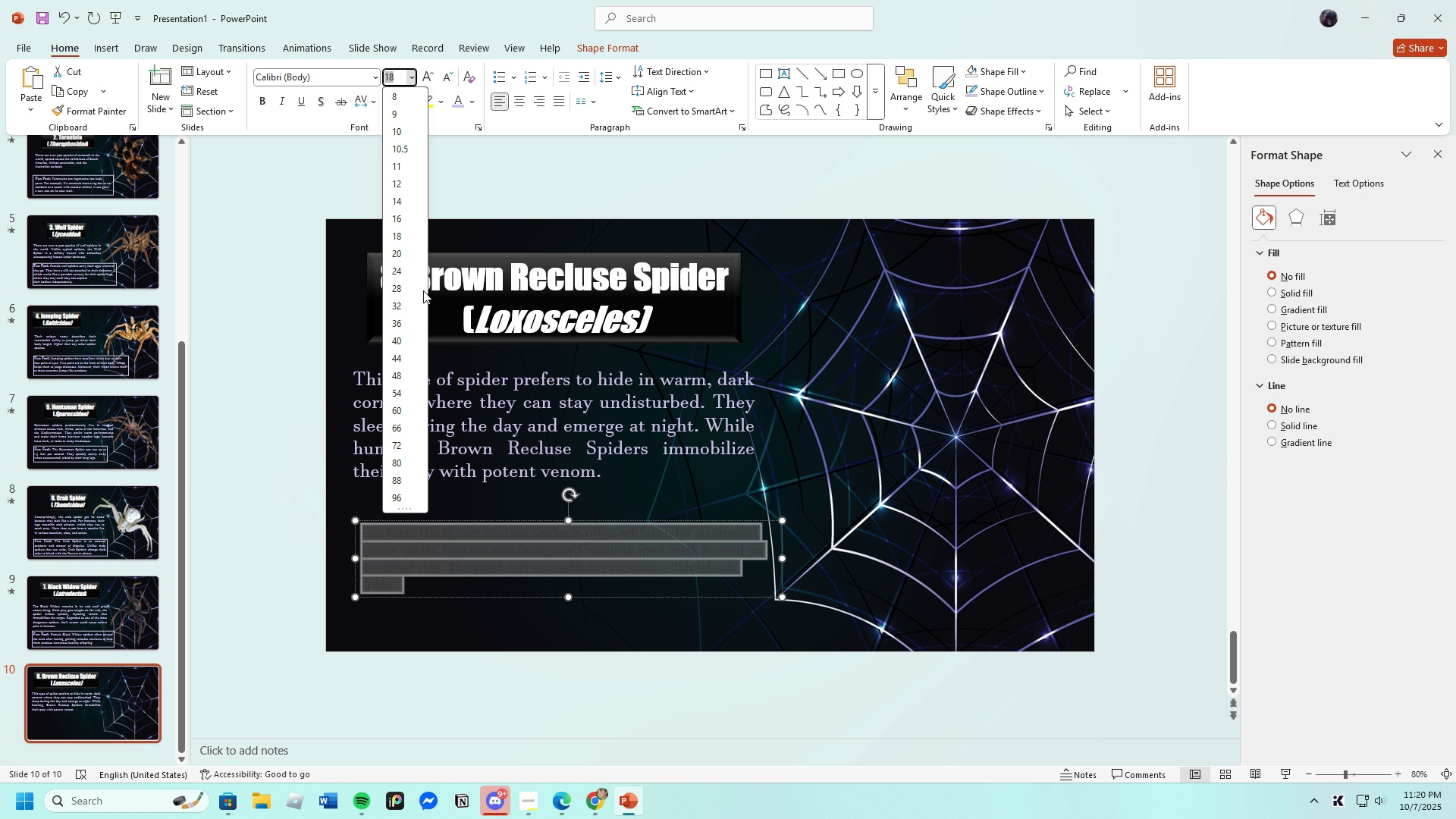 
left_click([397, 270])
 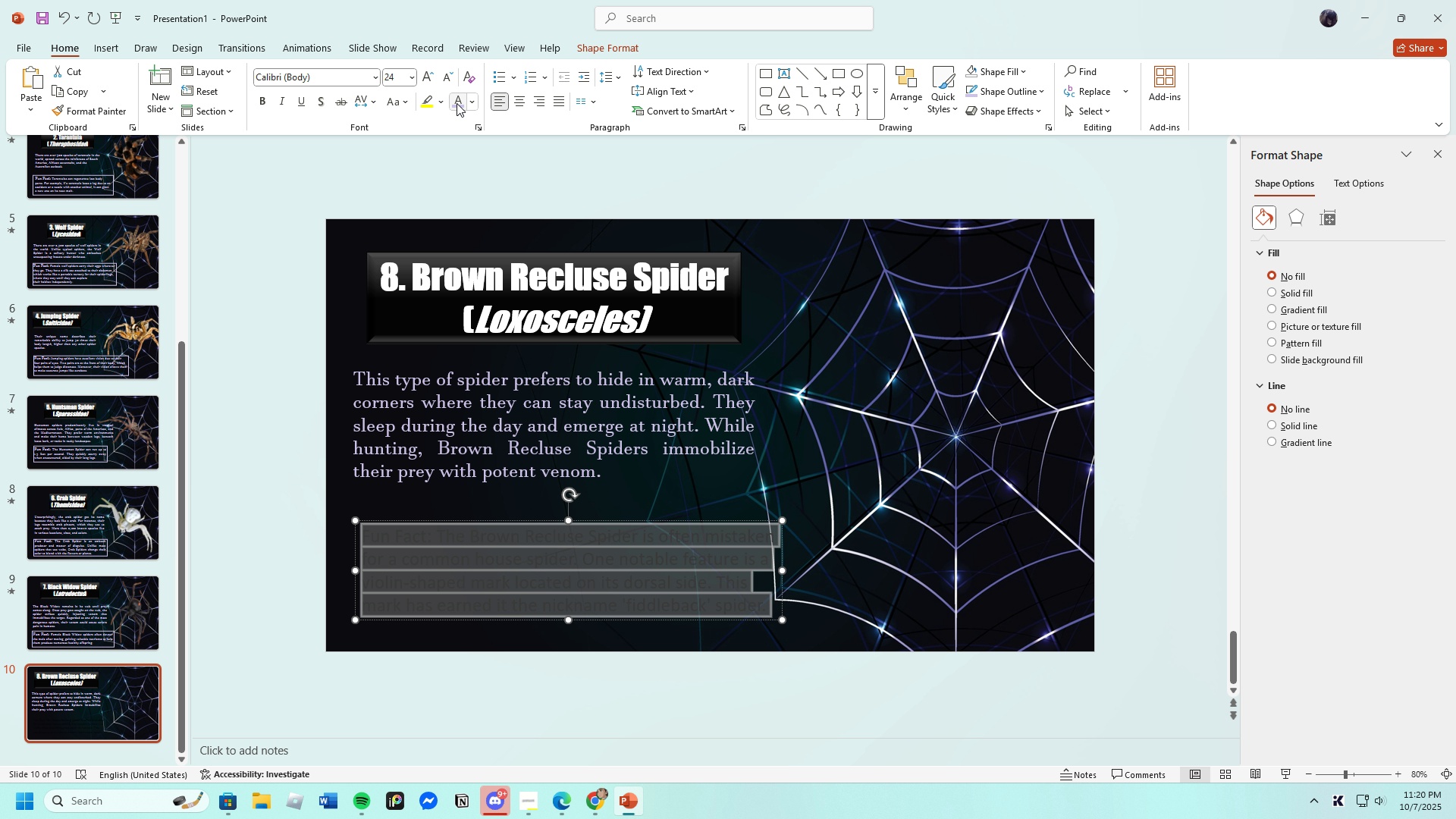 
left_click([457, 103])
 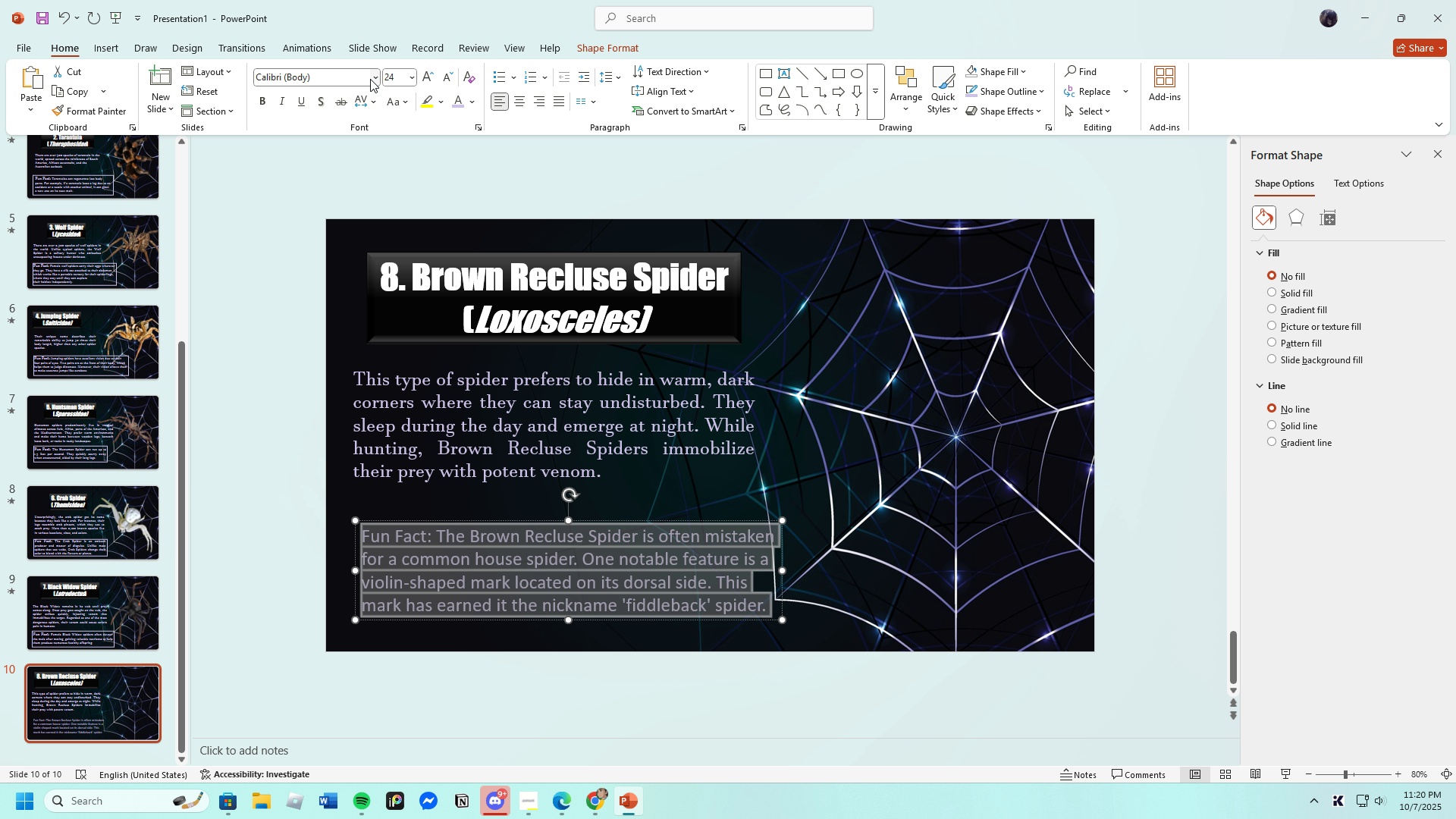 
left_click([374, 77])
 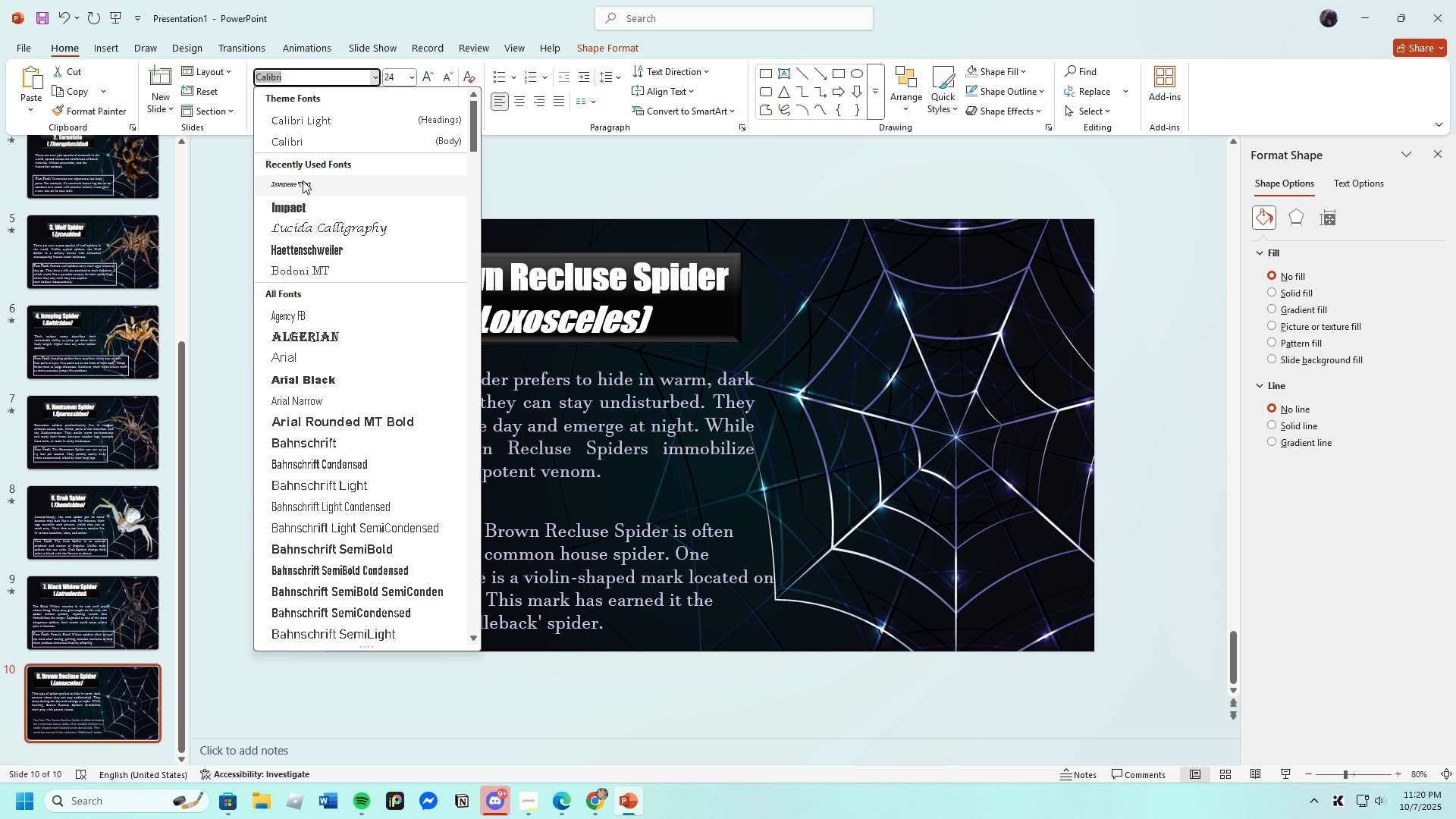 
left_click([303, 182])
 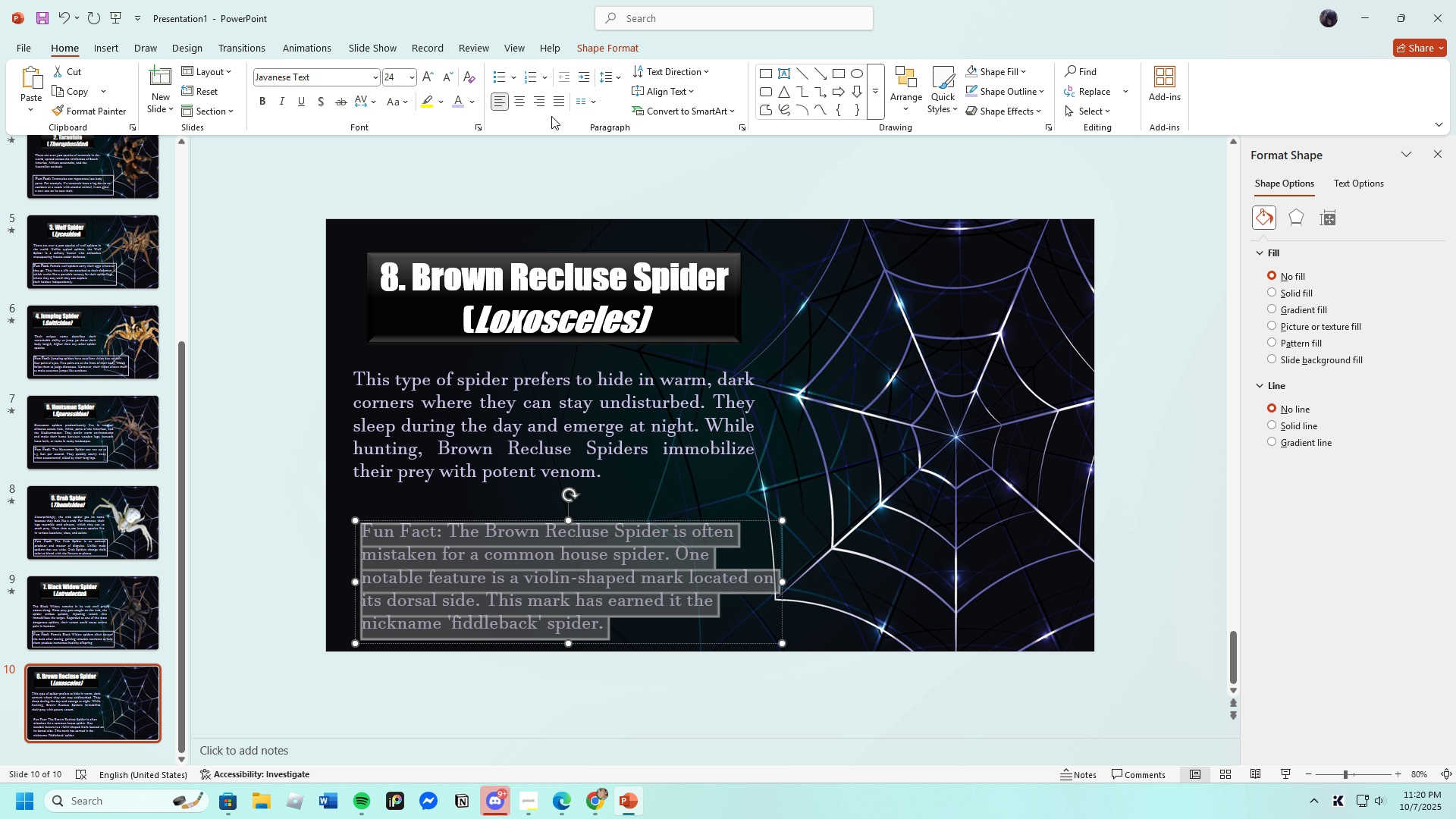 
left_click([556, 101])
 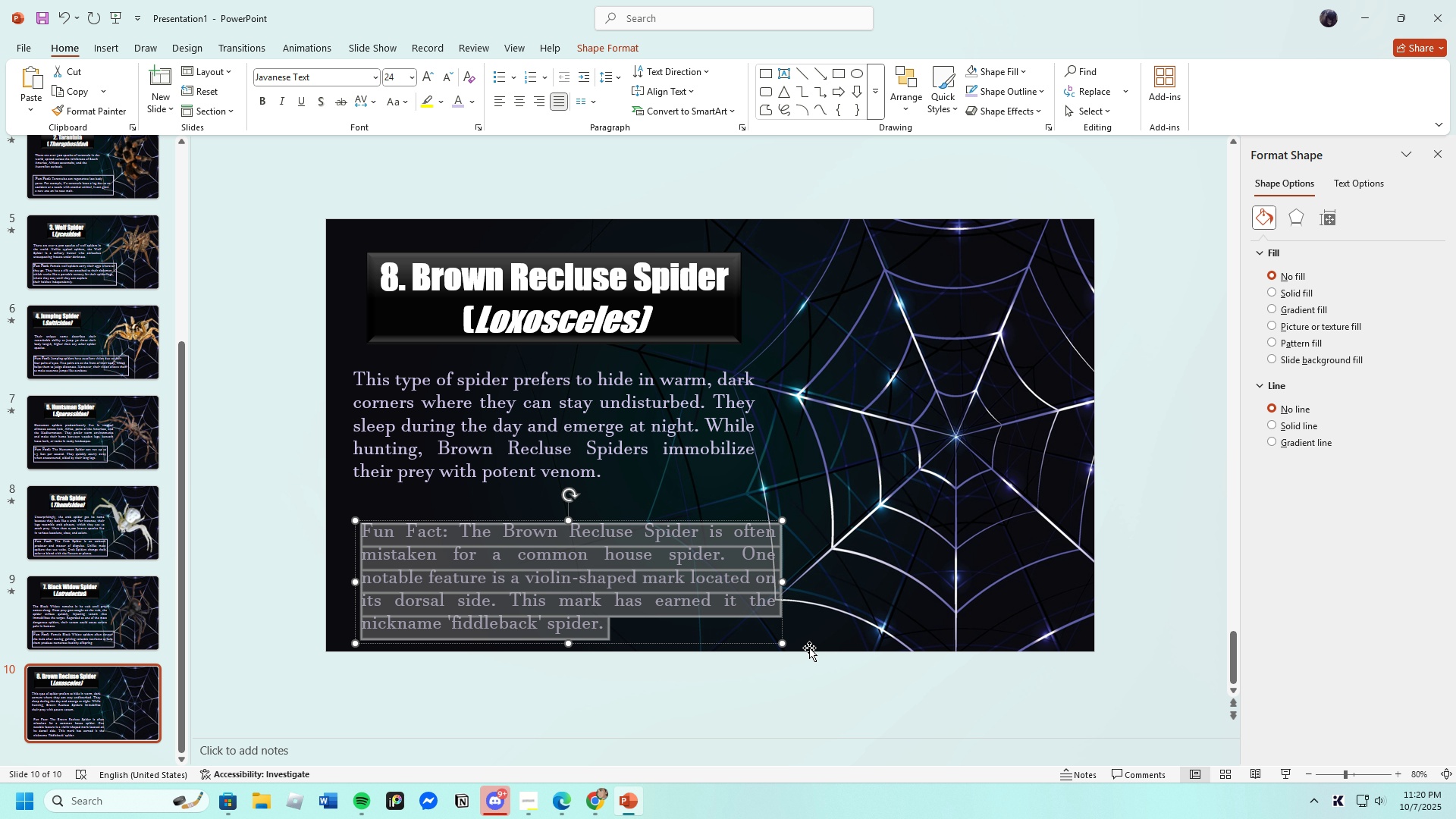 
left_click([807, 622])
 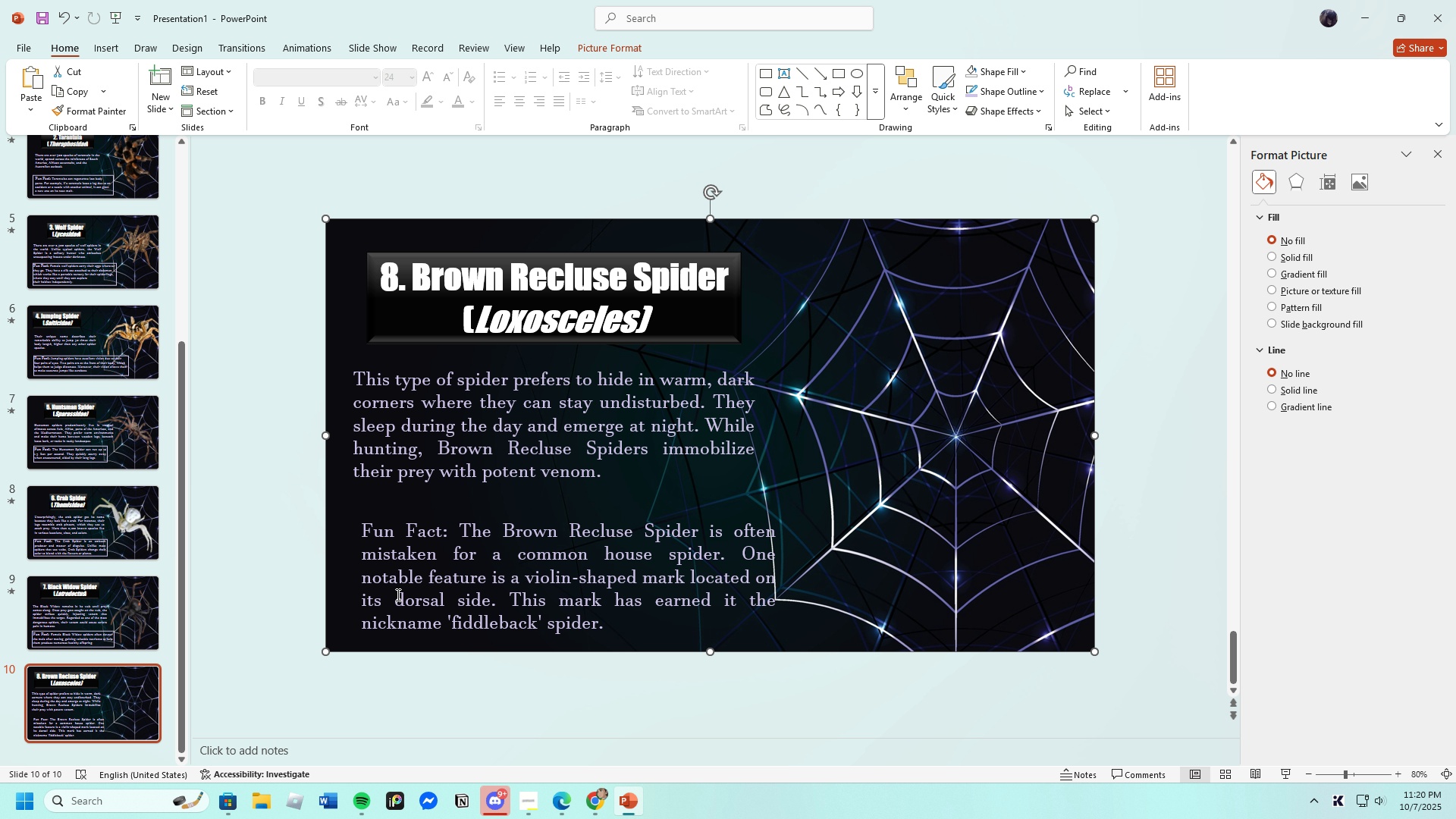 
left_click([421, 579])